 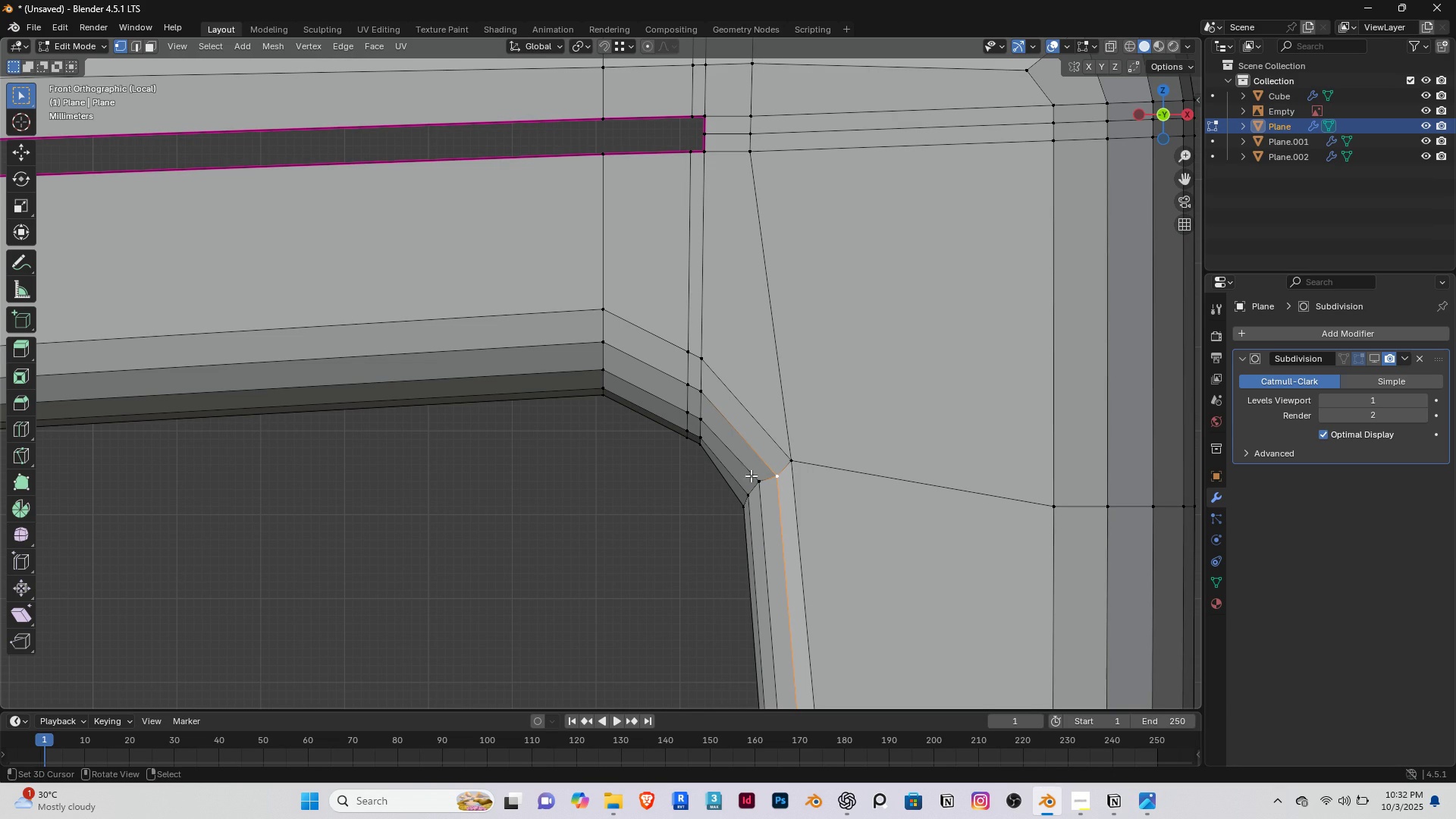 
key(G)
 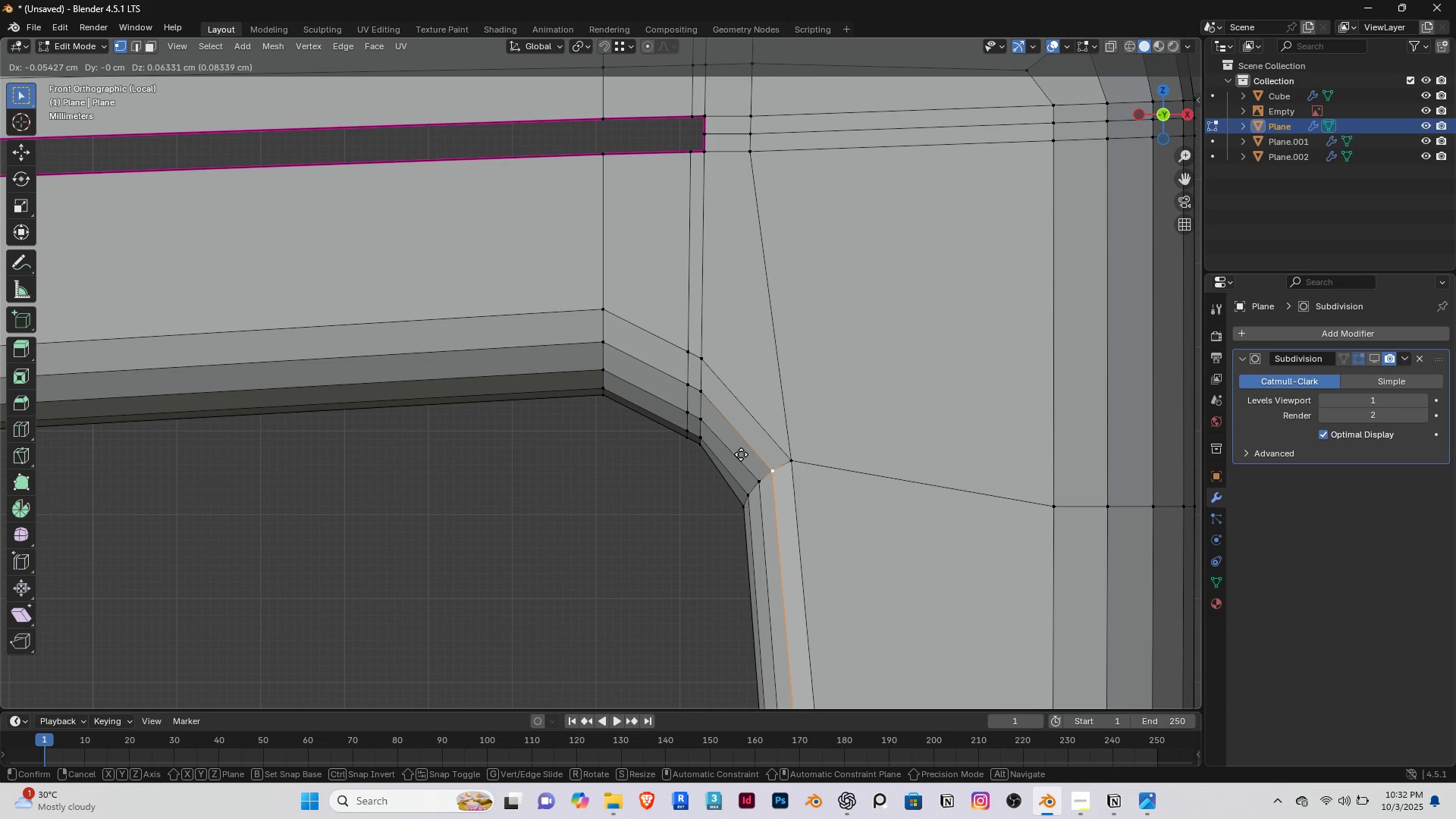 
left_click([741, 454])
 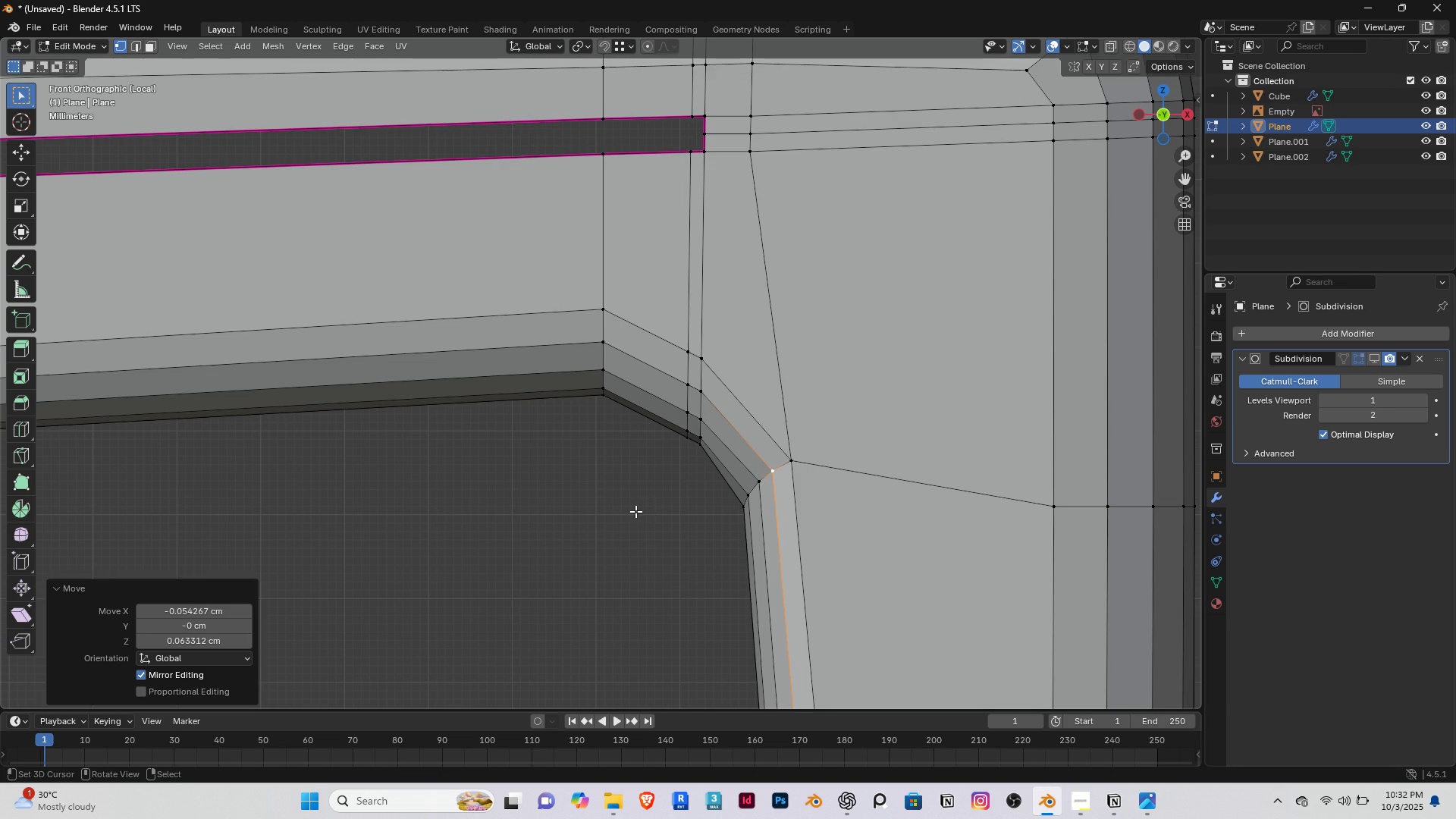 
scroll: coordinate [615, 510], scroll_direction: down, amount: 11.0
 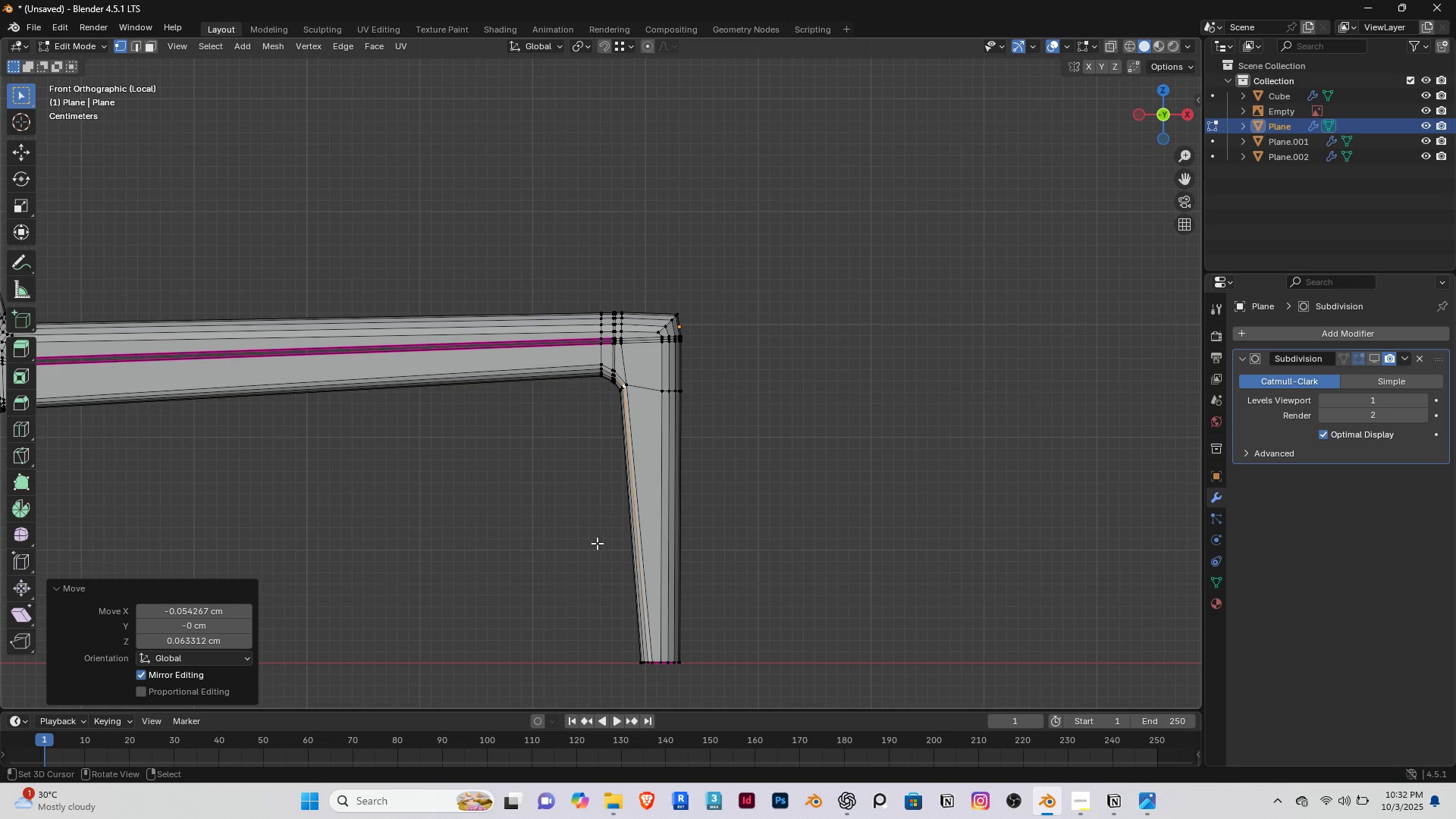 
scroll: coordinate [610, 538], scroll_direction: up, amount: 3.0
 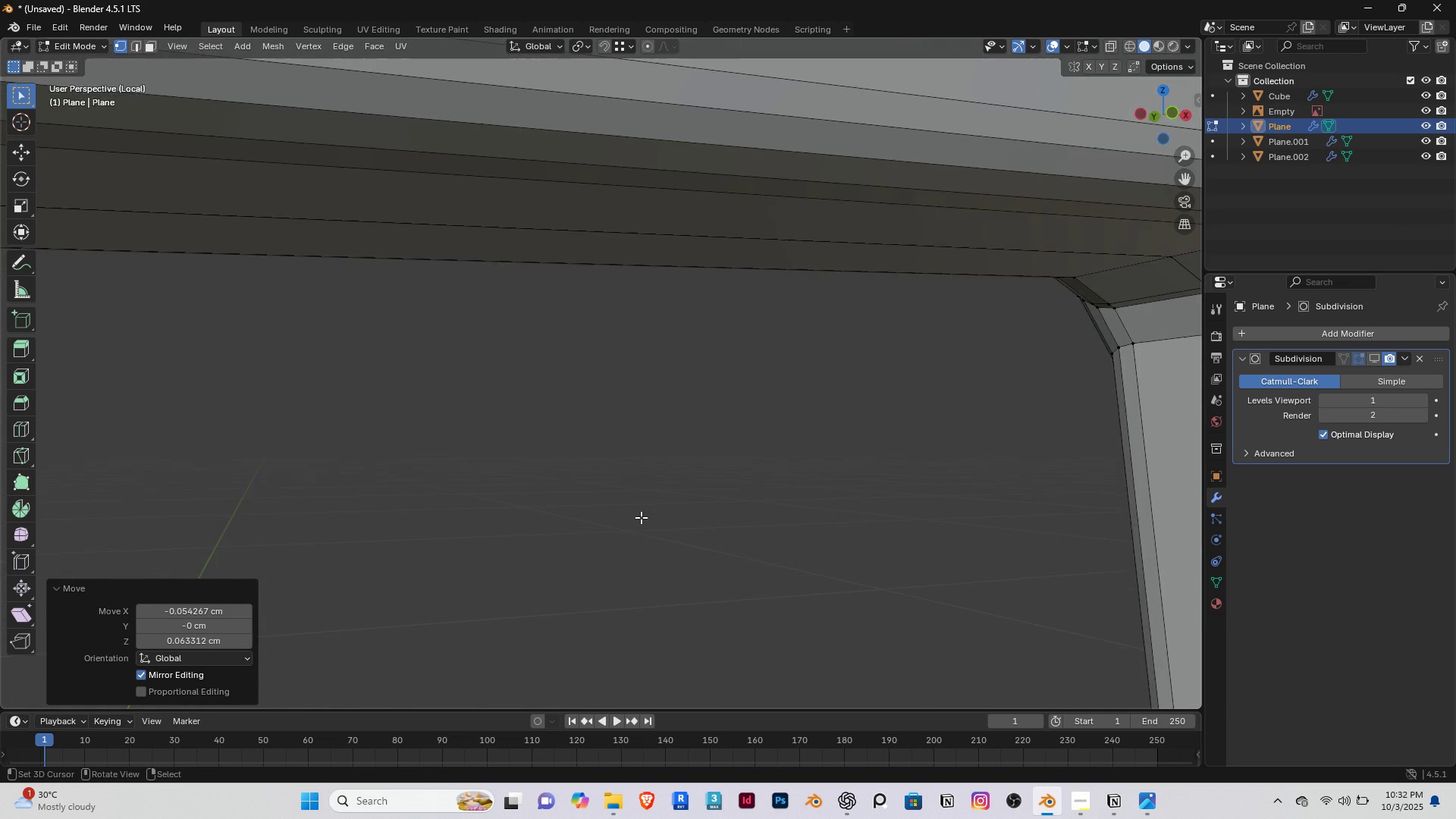 
scroll: coordinate [638, 519], scroll_direction: down, amount: 2.0